 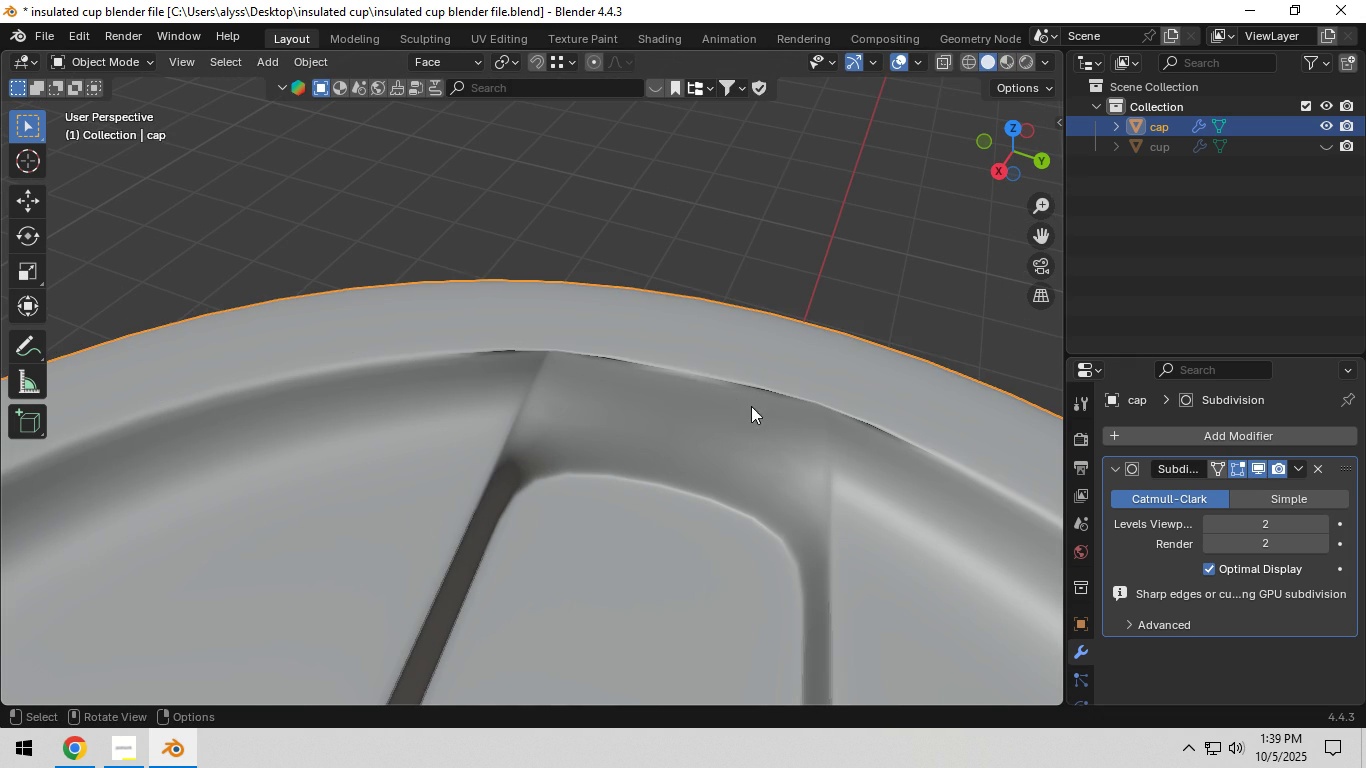 
left_click([729, 393])
 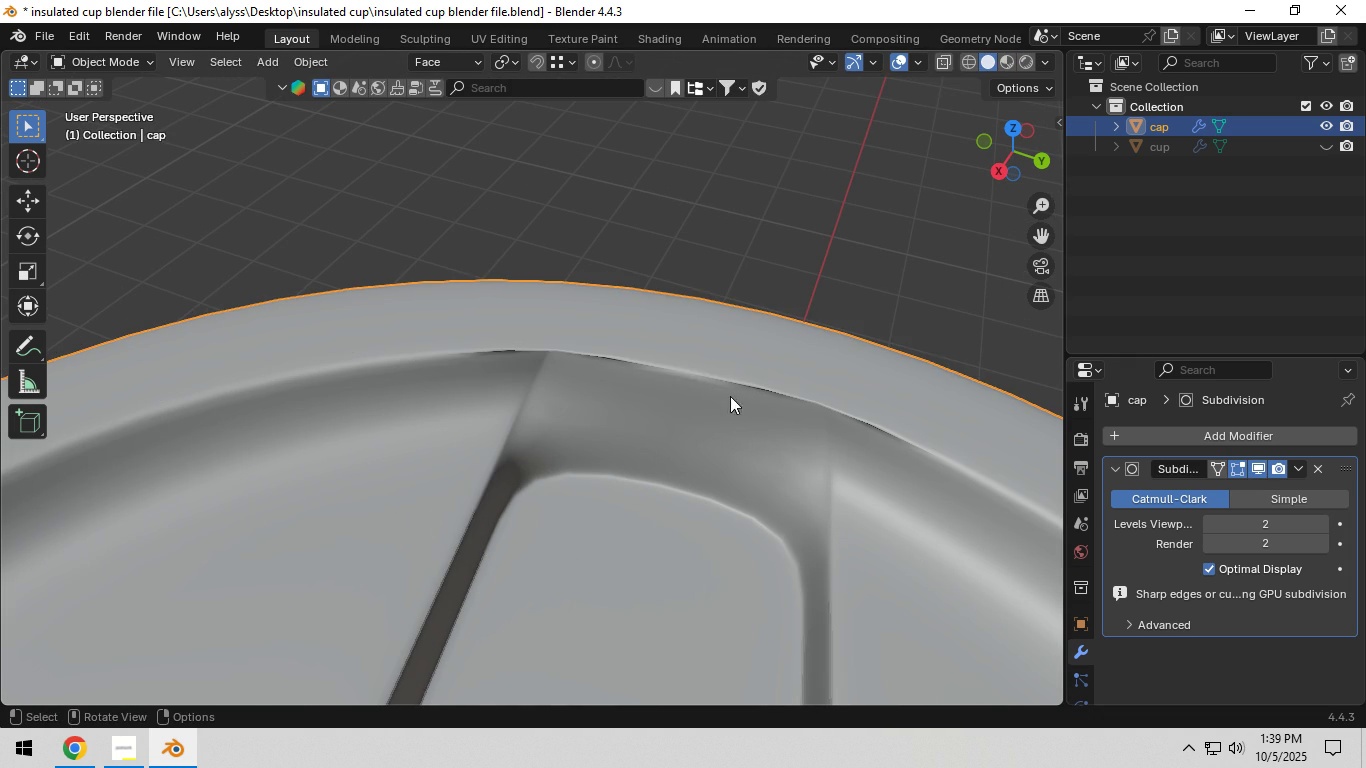 
key(Tab)
 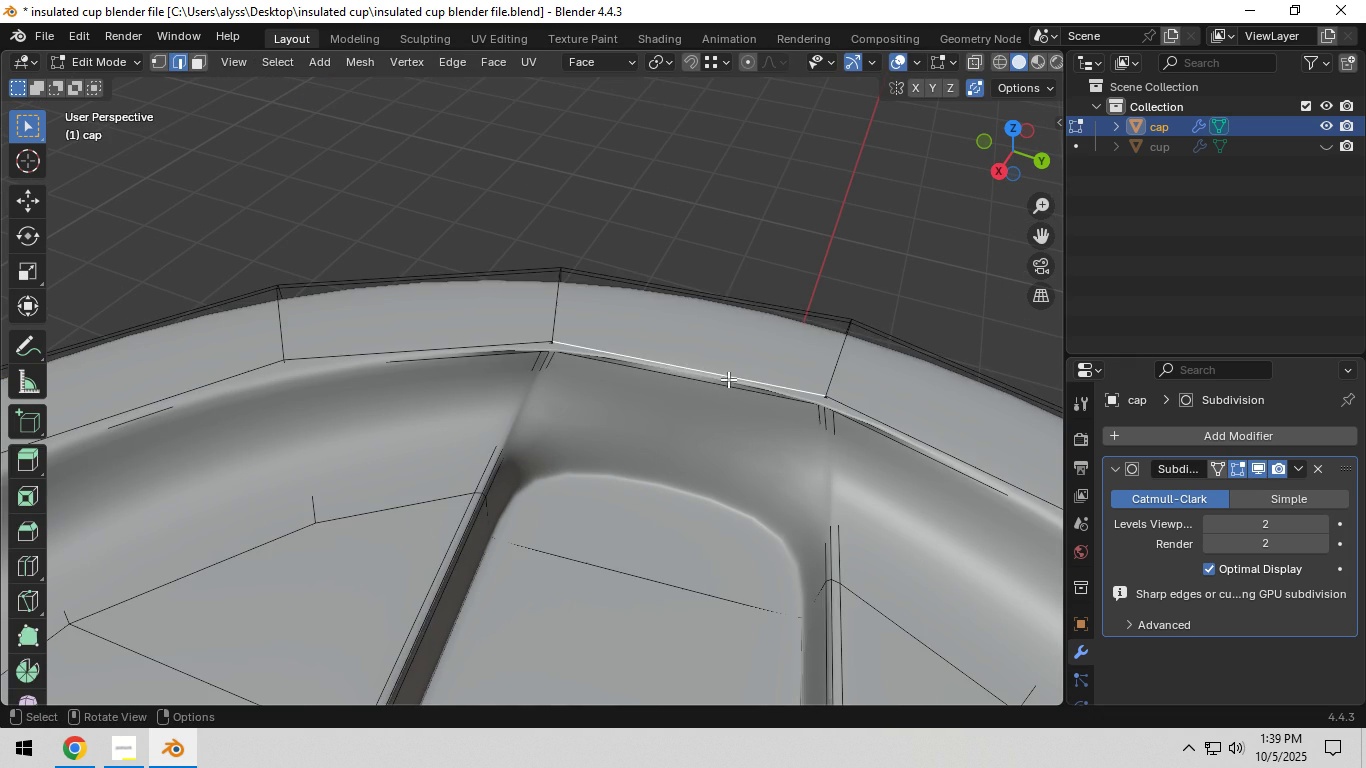 
left_click([728, 379])
 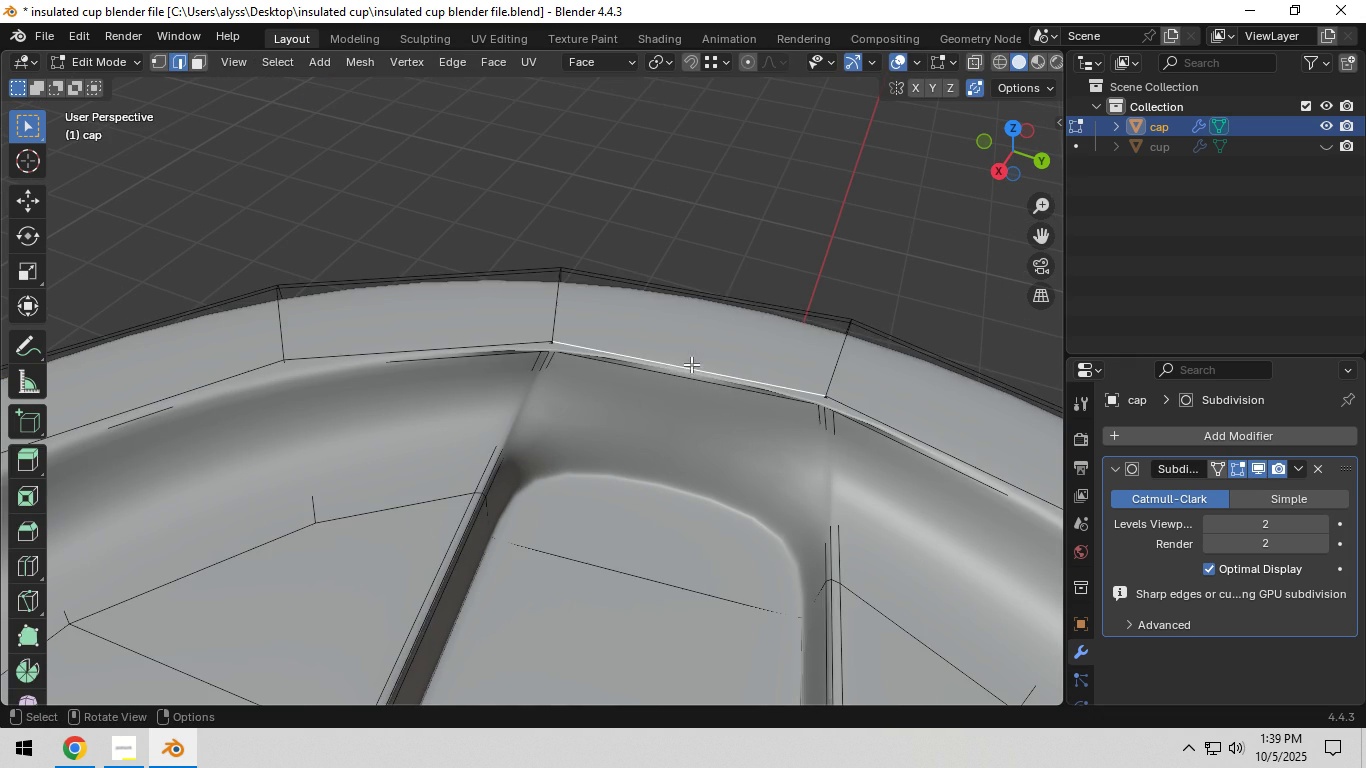 
key(Backquote)
 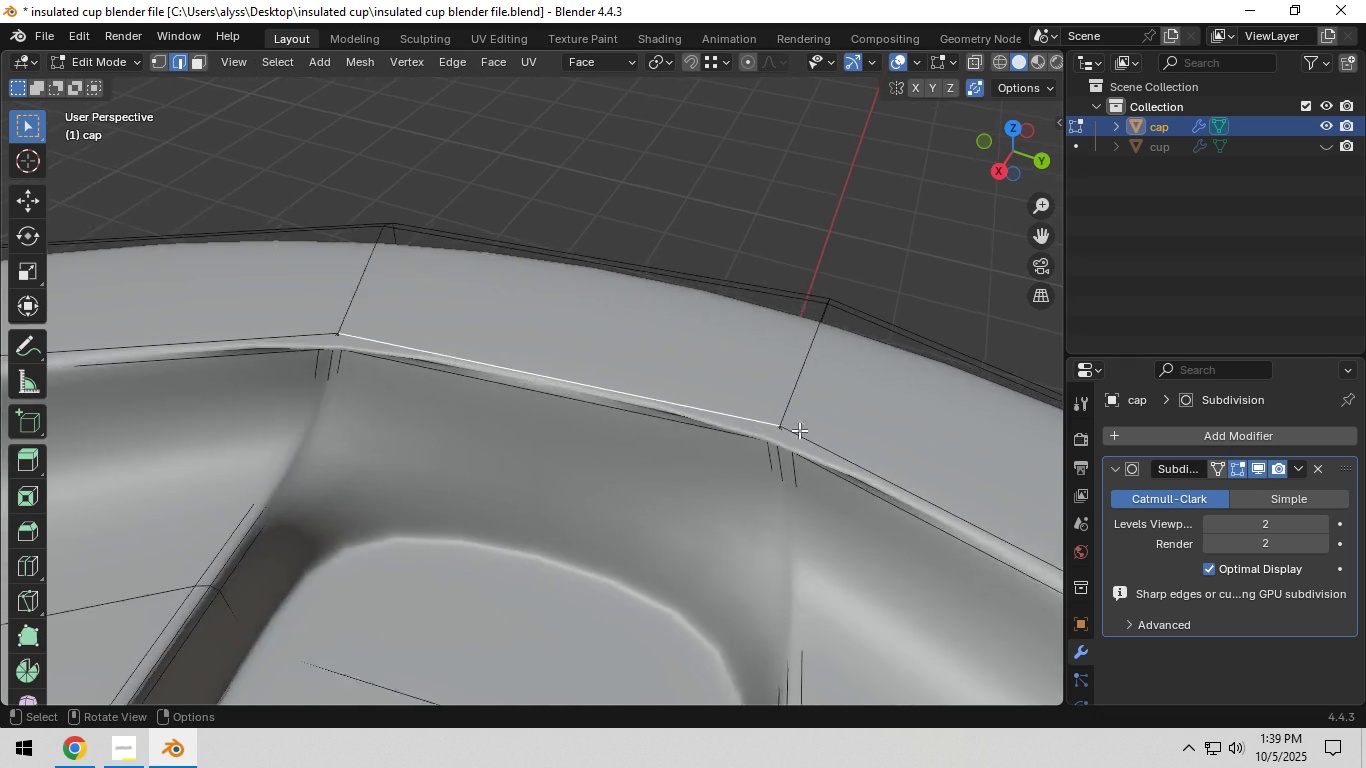 
scroll: coordinate [797, 431], scroll_direction: down, amount: 3.0
 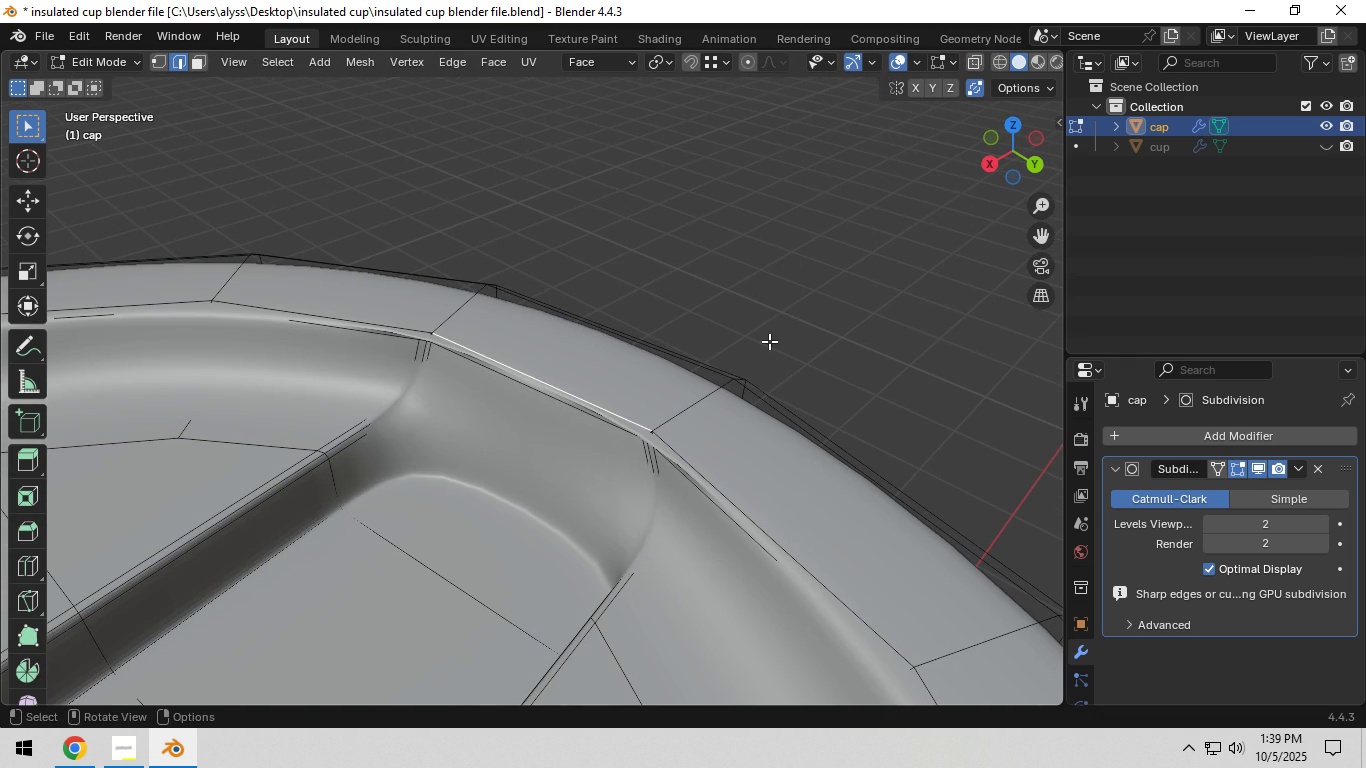 
left_click([784, 315])